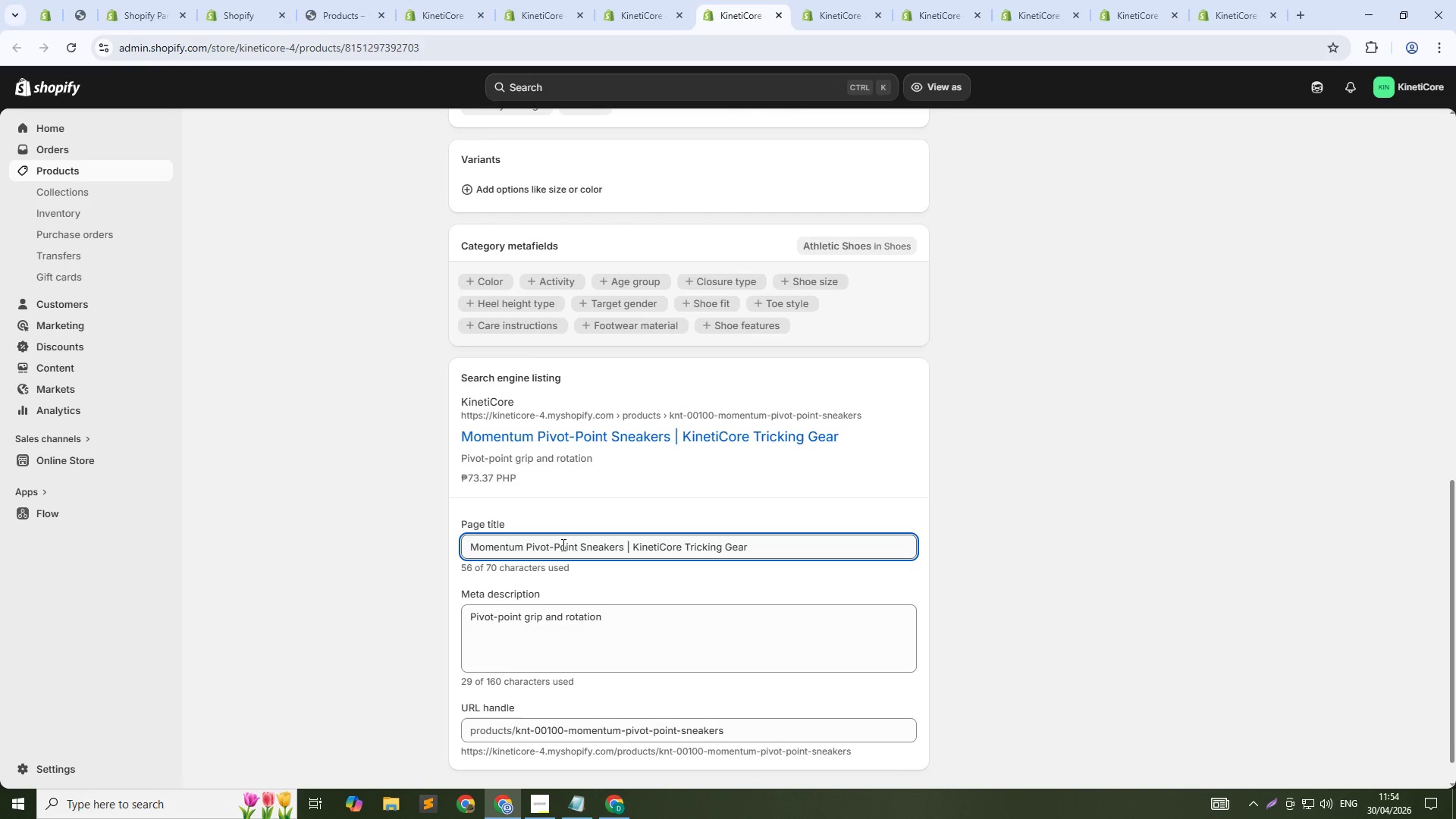 
double_click([563, 544])
 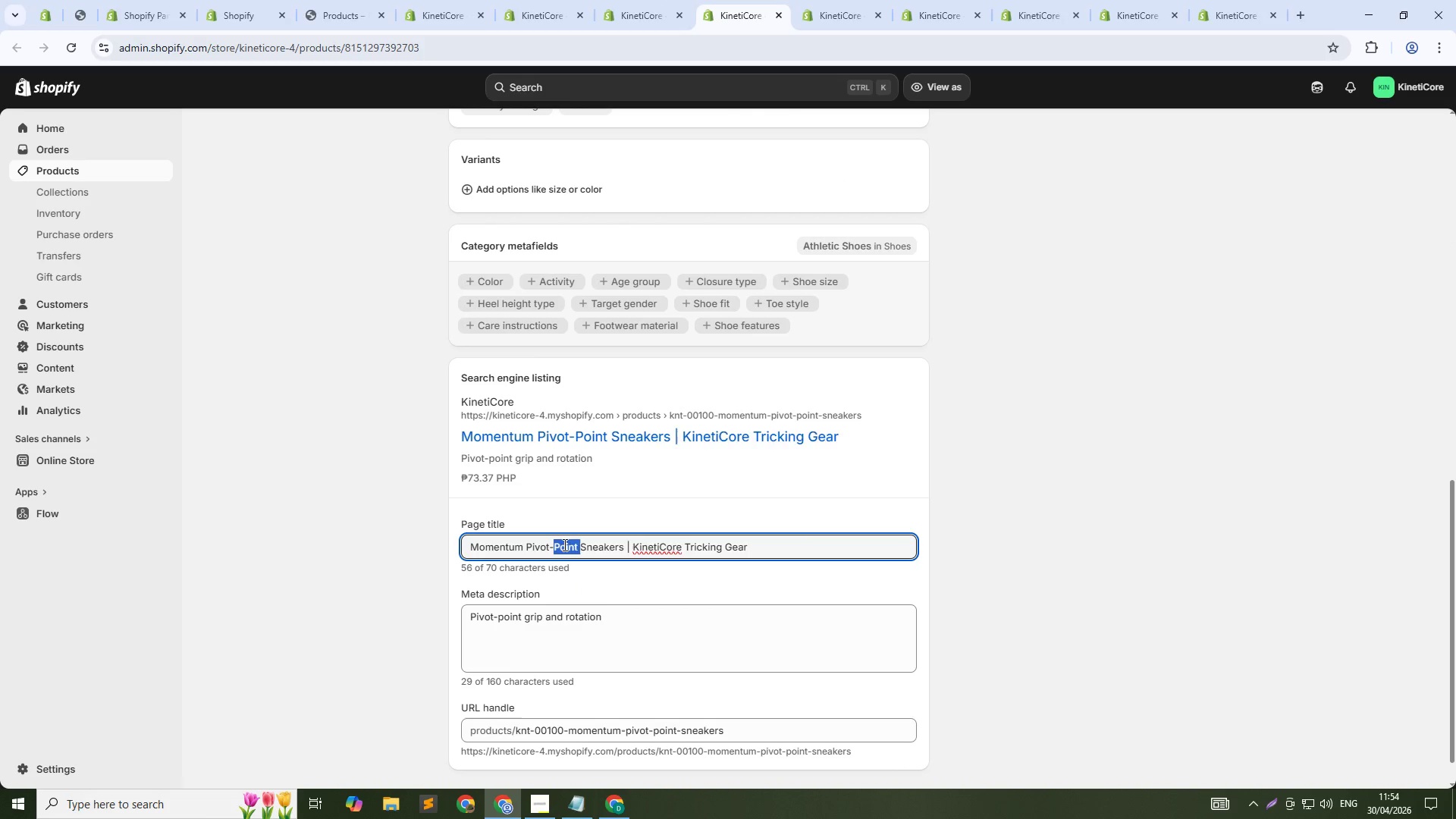 
key(Backspace)
 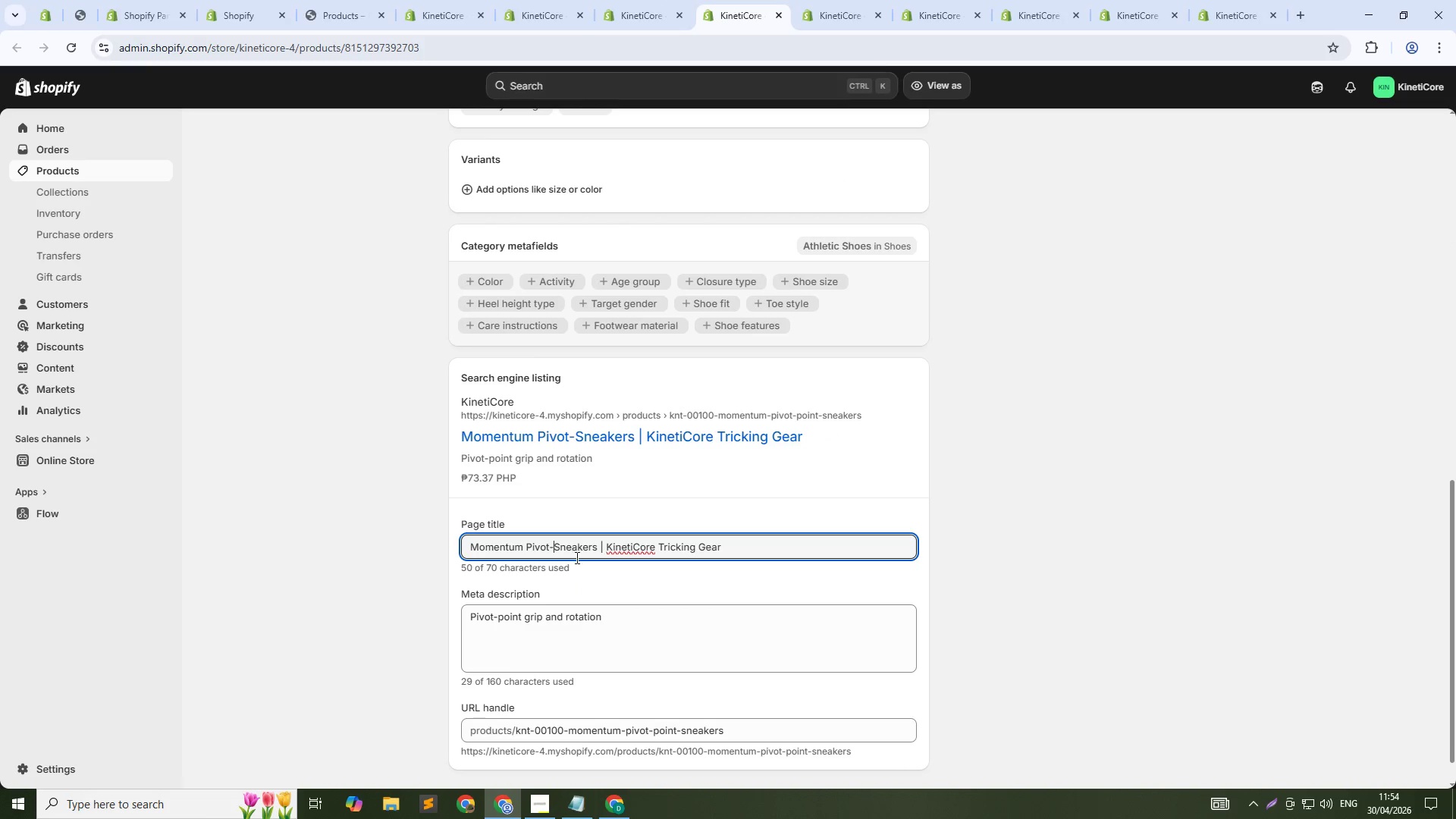 
key(Backspace)
 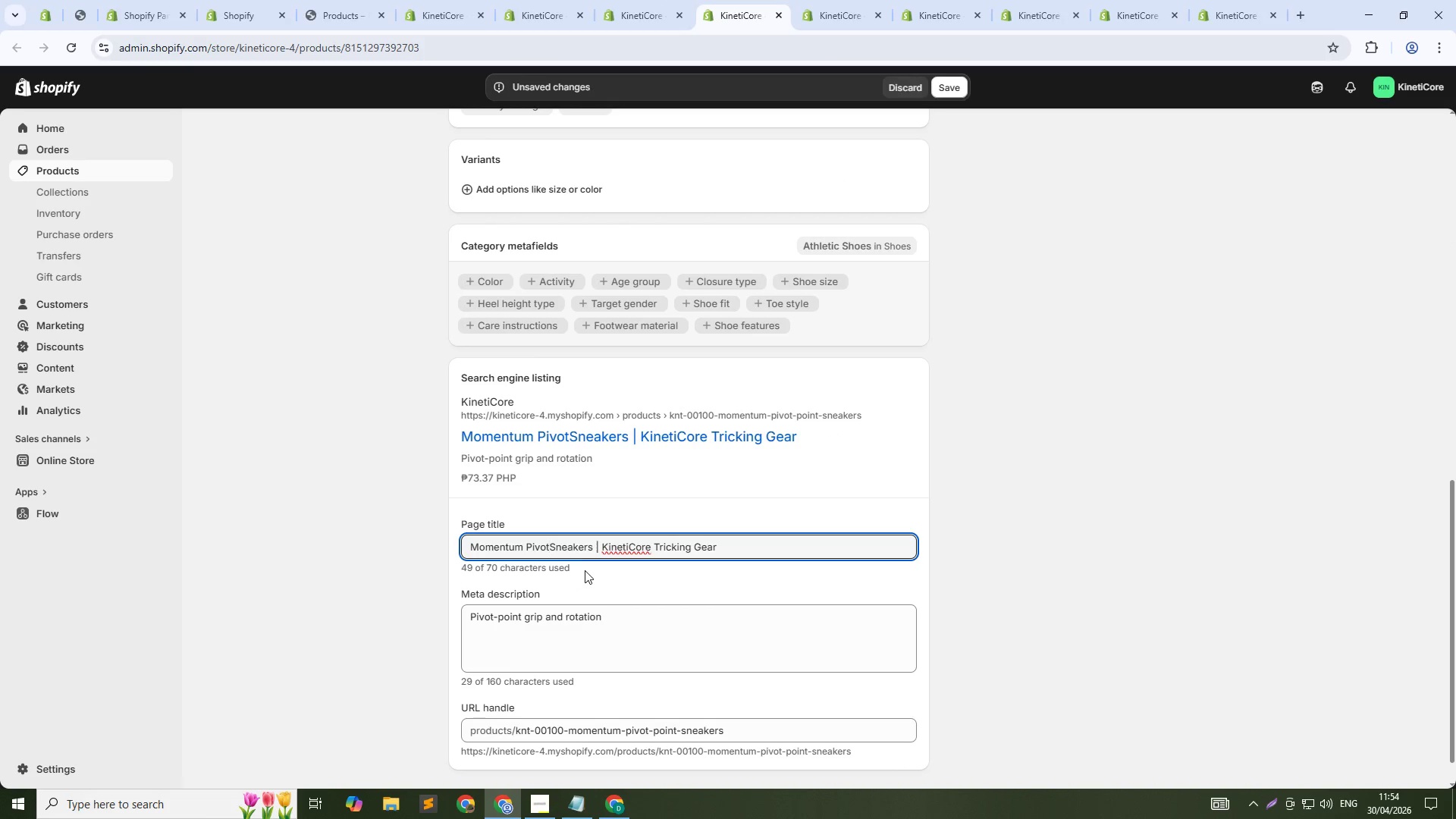 
key(Space)
 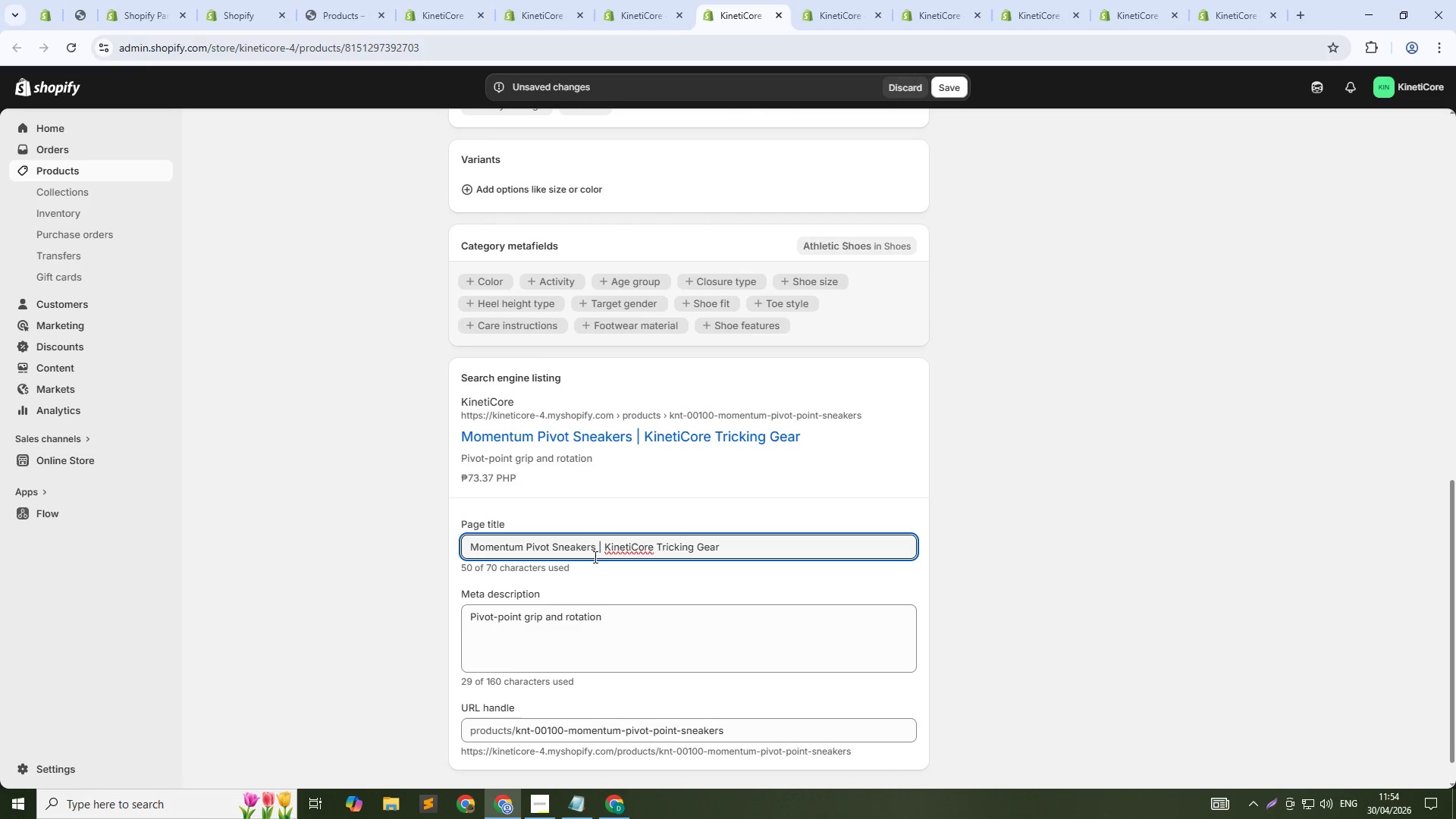 
left_click([594, 557])
 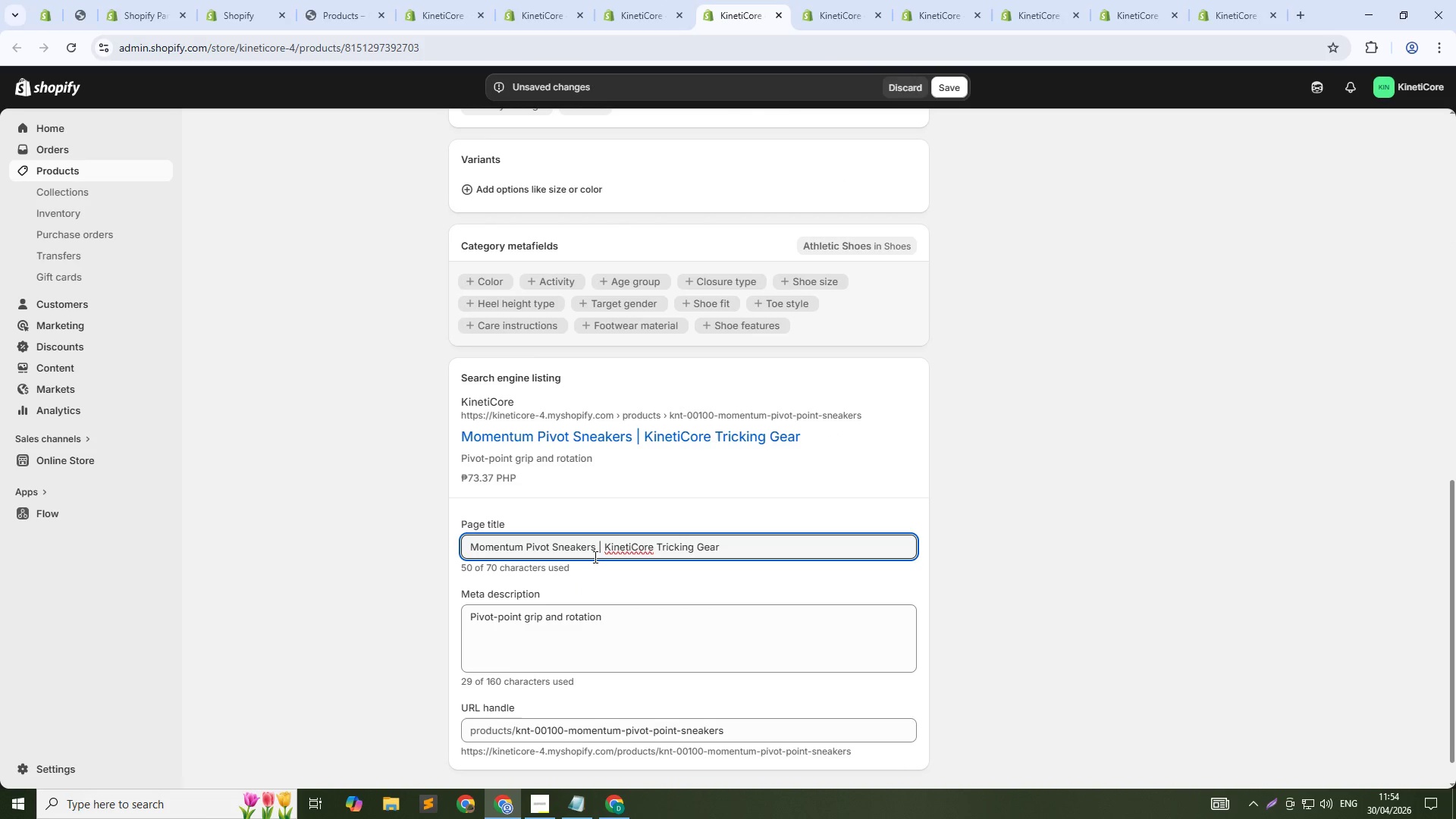 
key(Control+Shift+ArrowUp)
 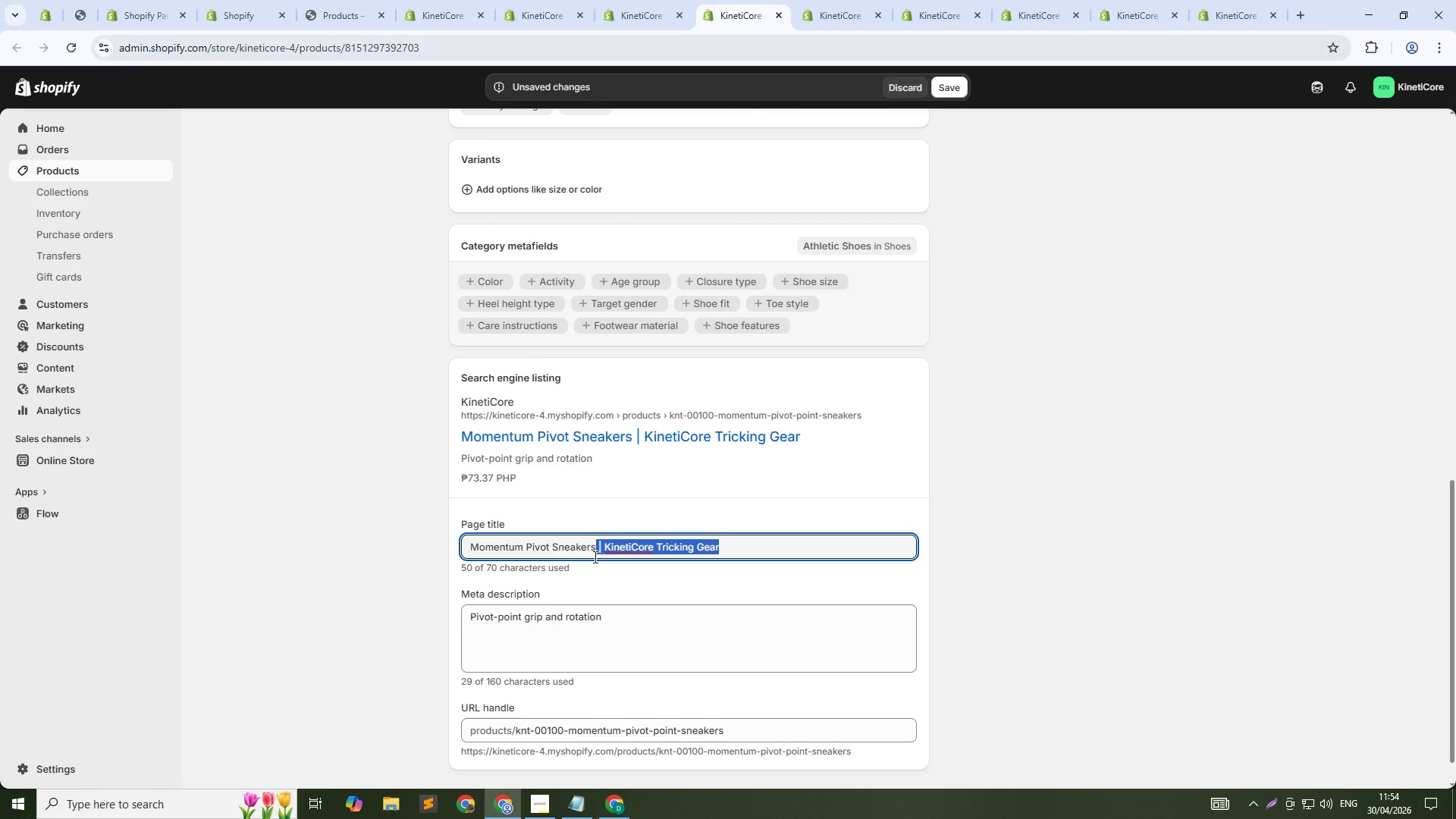 
key(Control+Shift+ArrowDown)
 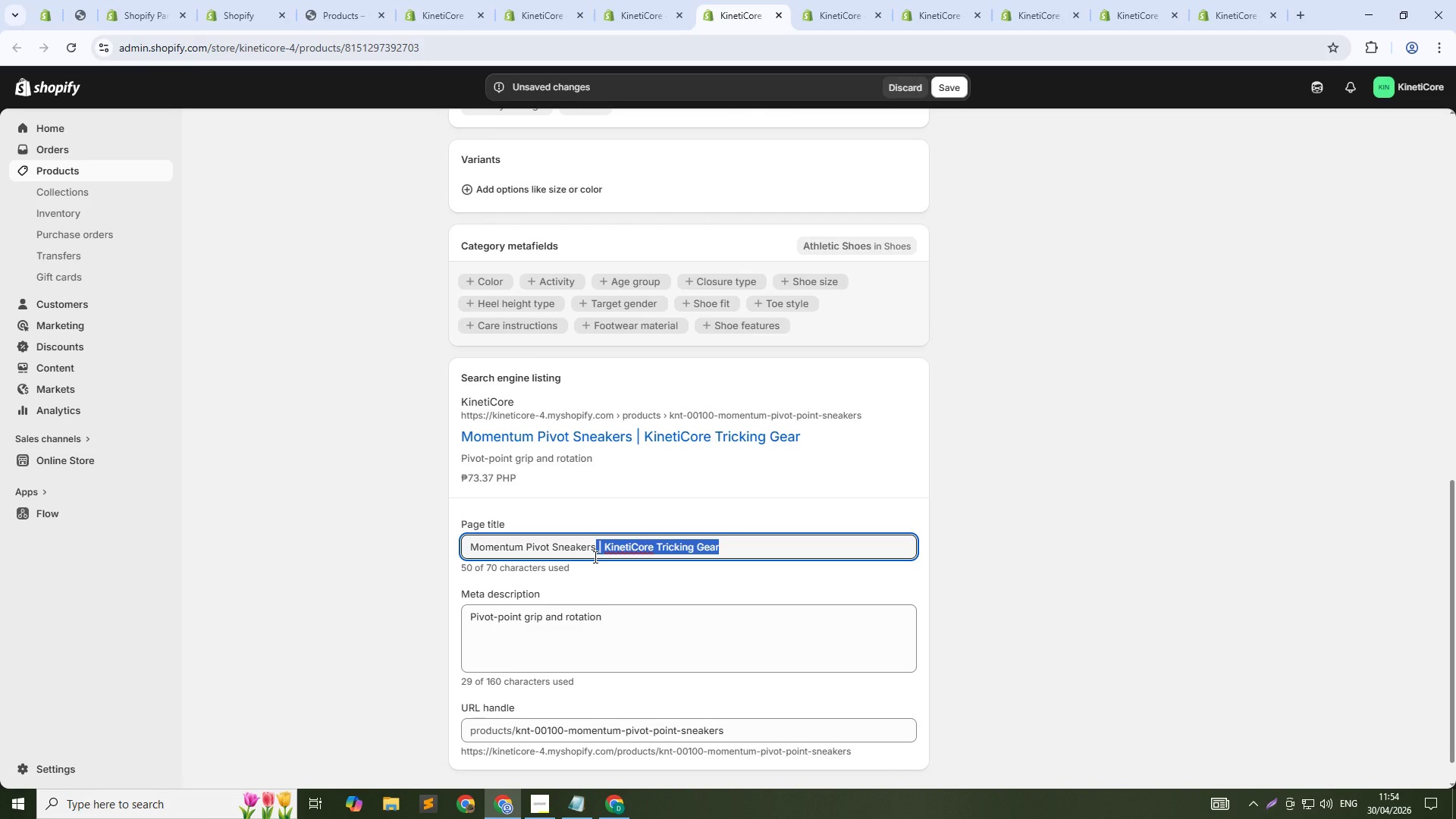 
key(Control+Shift+Backspace)
 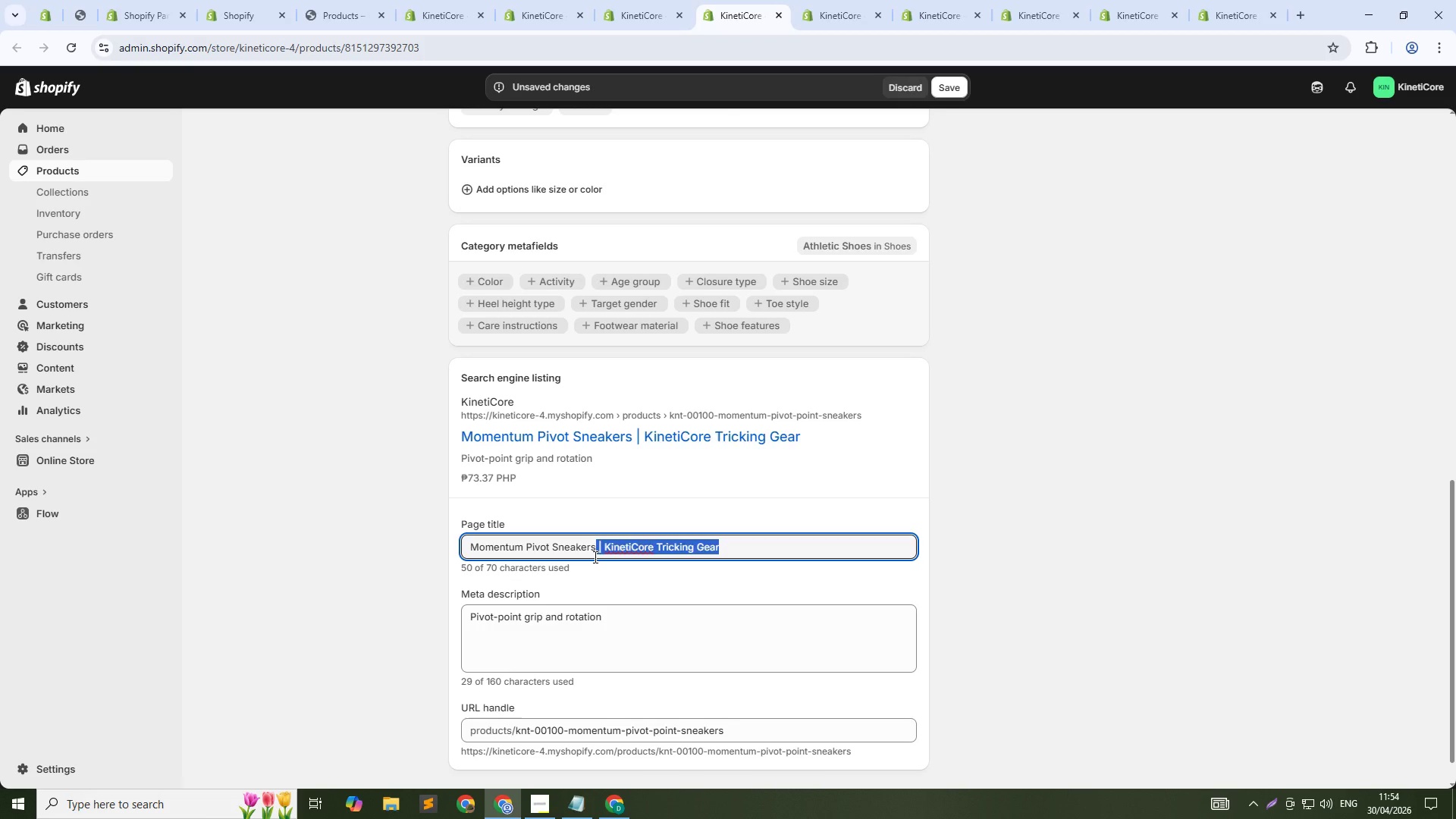 
key(Backspace)
 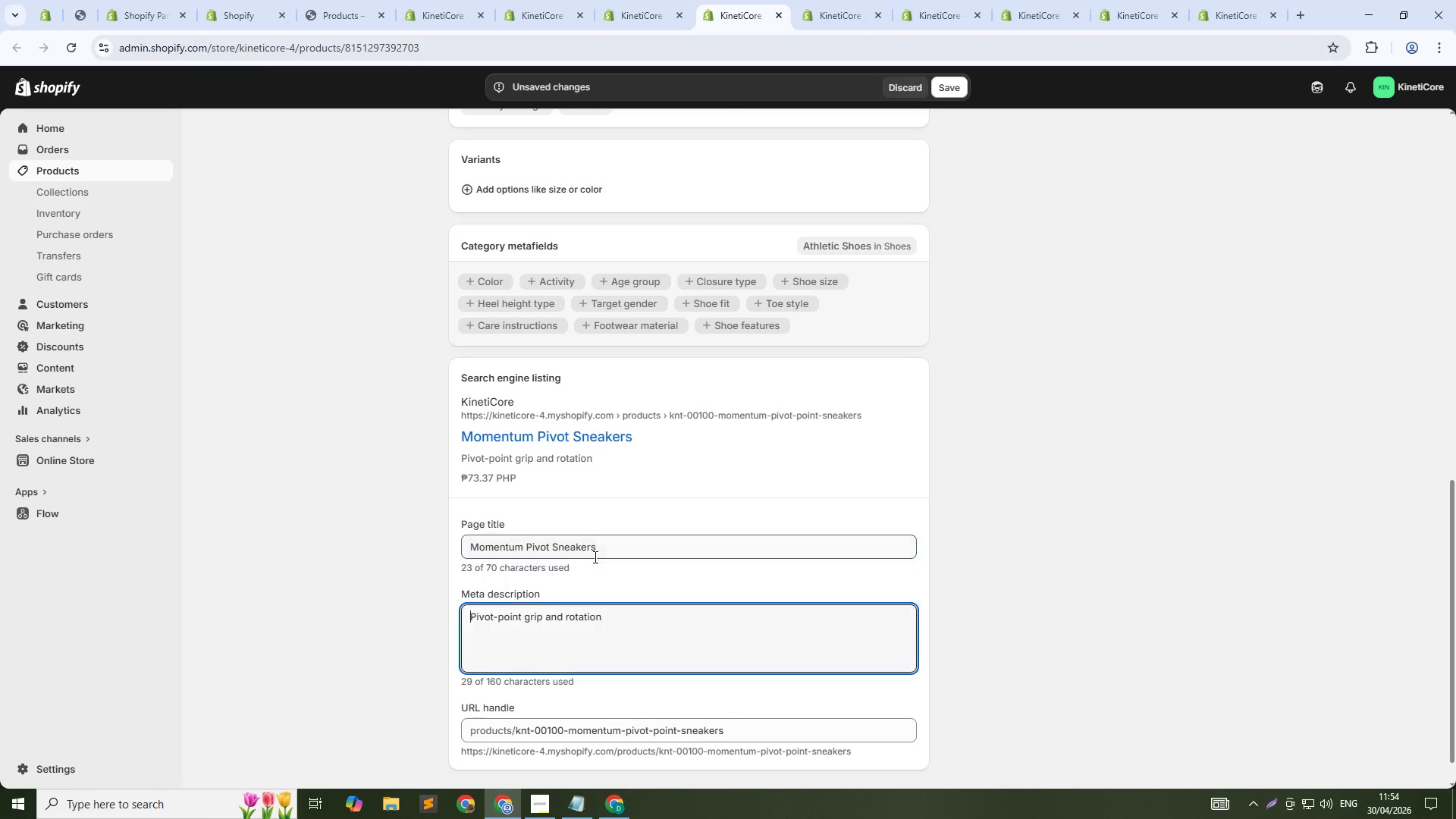 
key(Tab)
 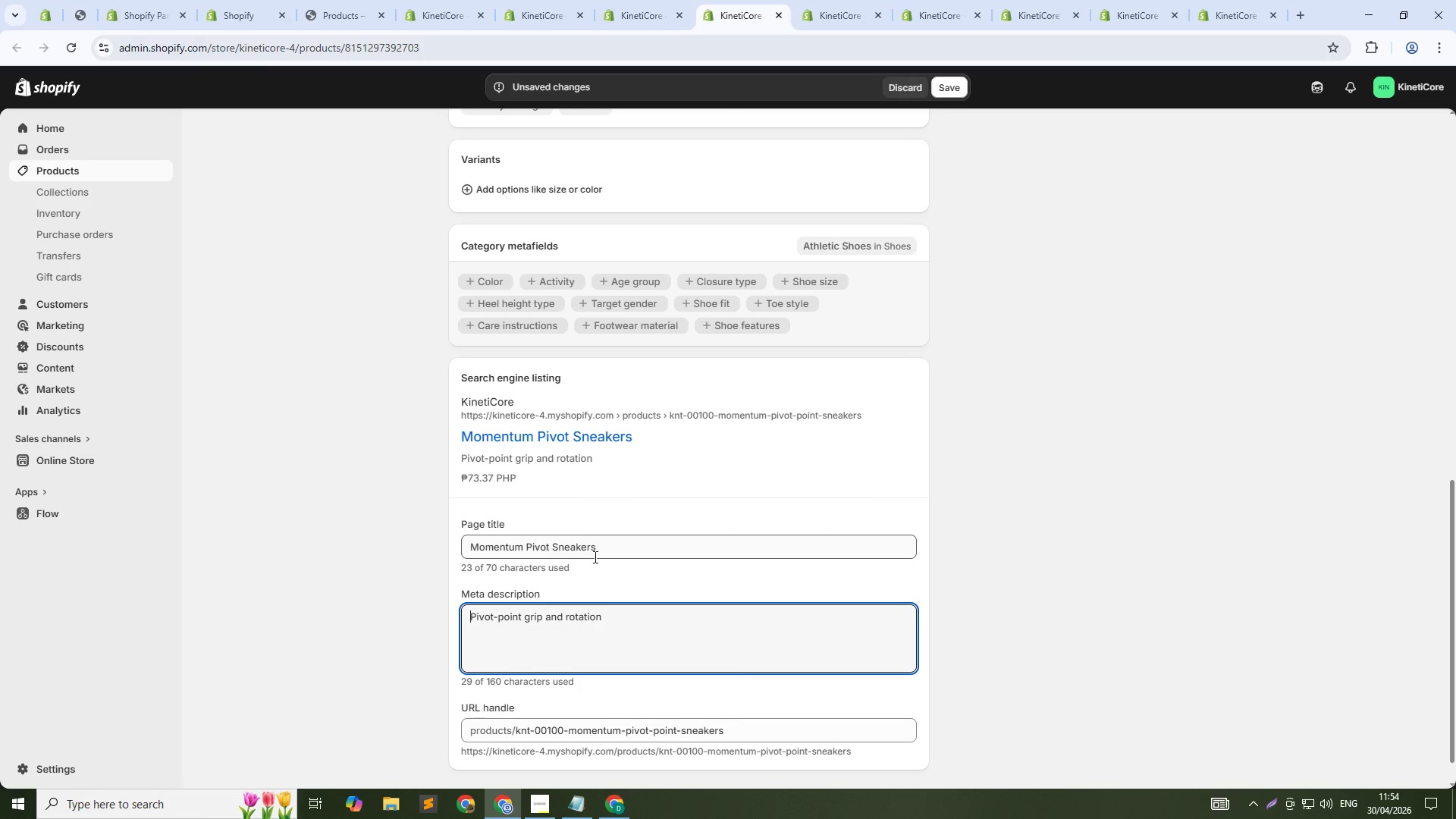 
key(Control+A)
 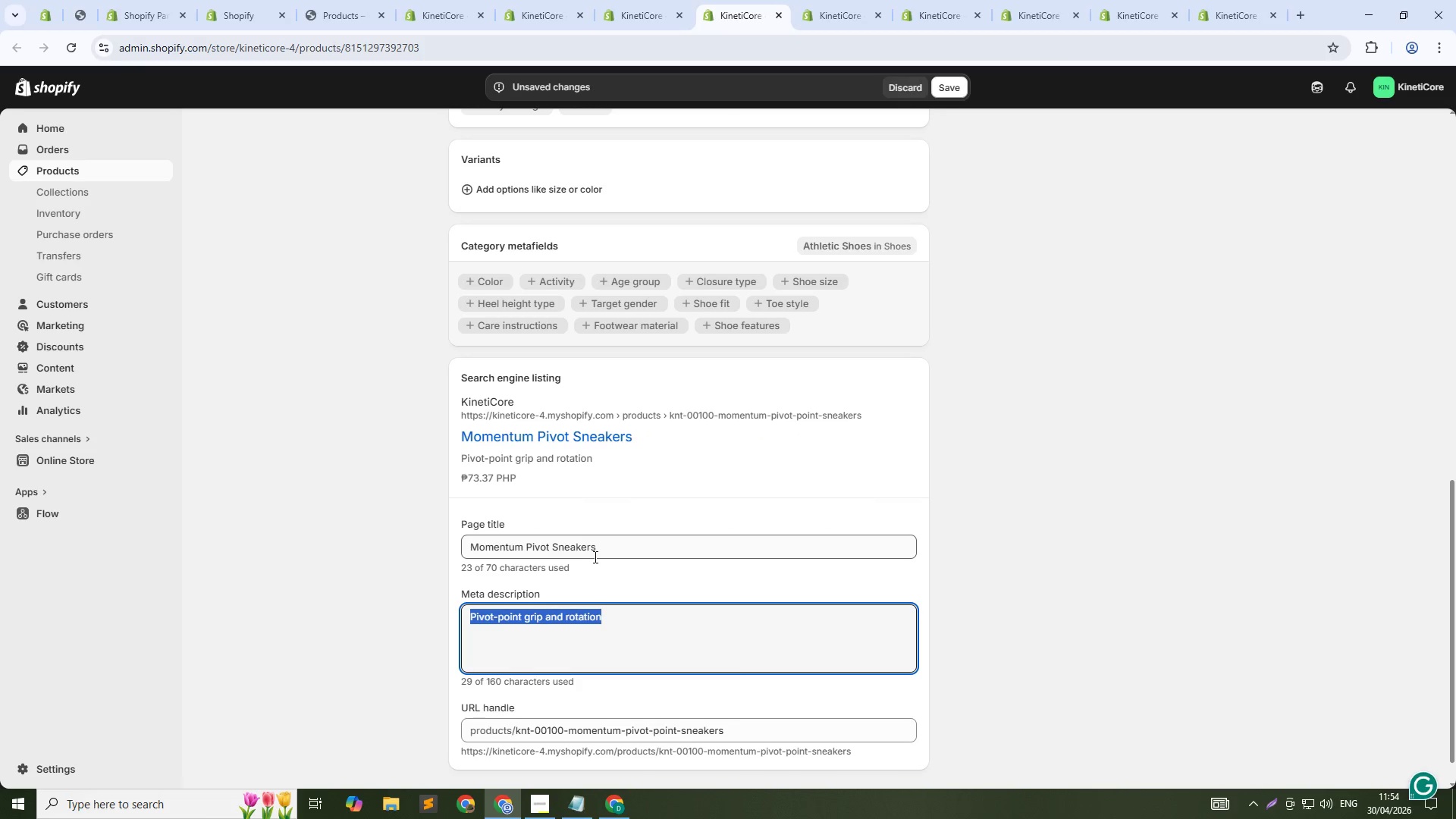 
type(Reinforced ankle collar for tws)
key(Backspace)
type(ist landings. Pivot grip for spis)
key(Backspace)
type(ns. For acrobatic training. Shop now.)
 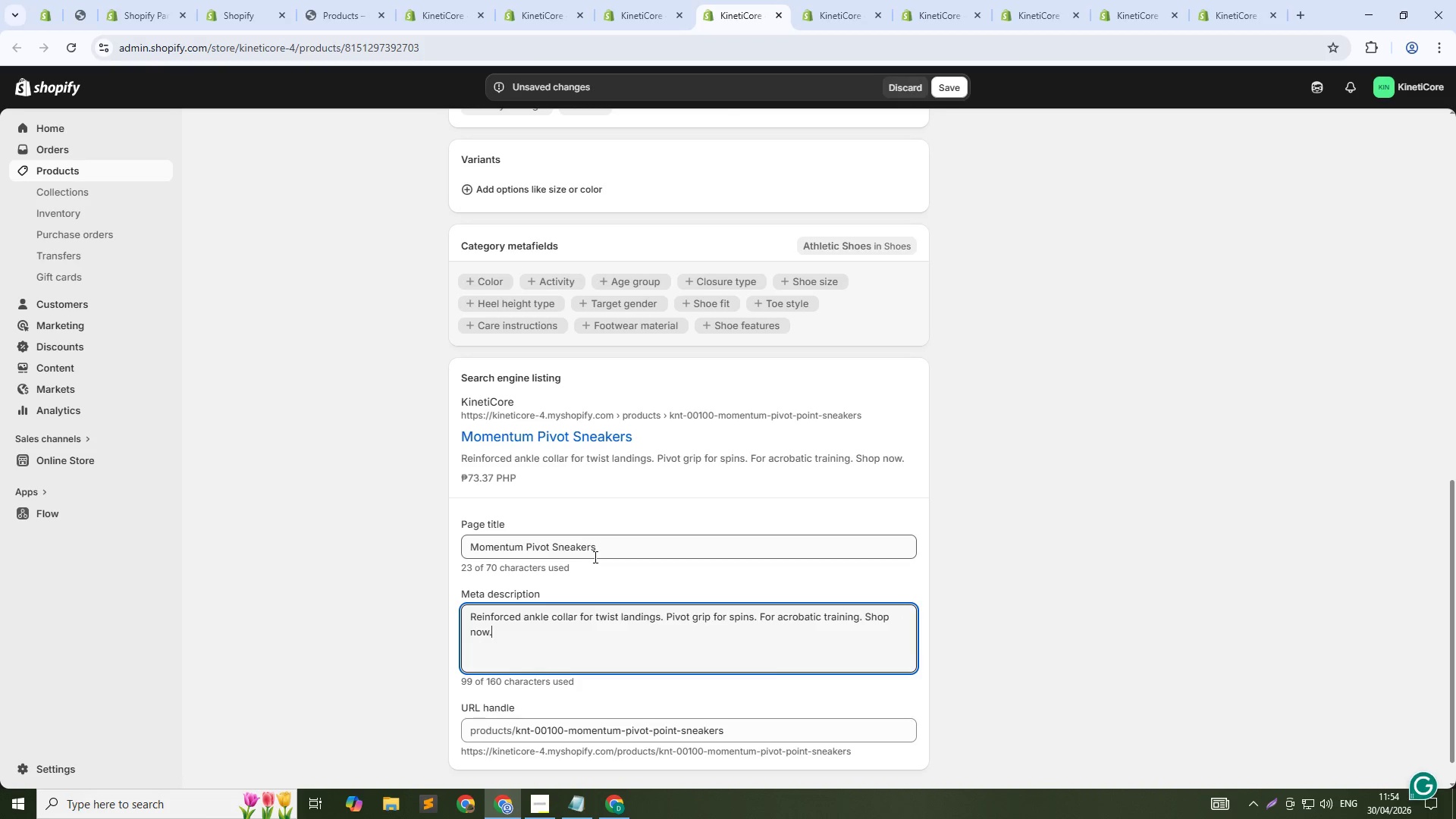 
left_click([817, 725])
 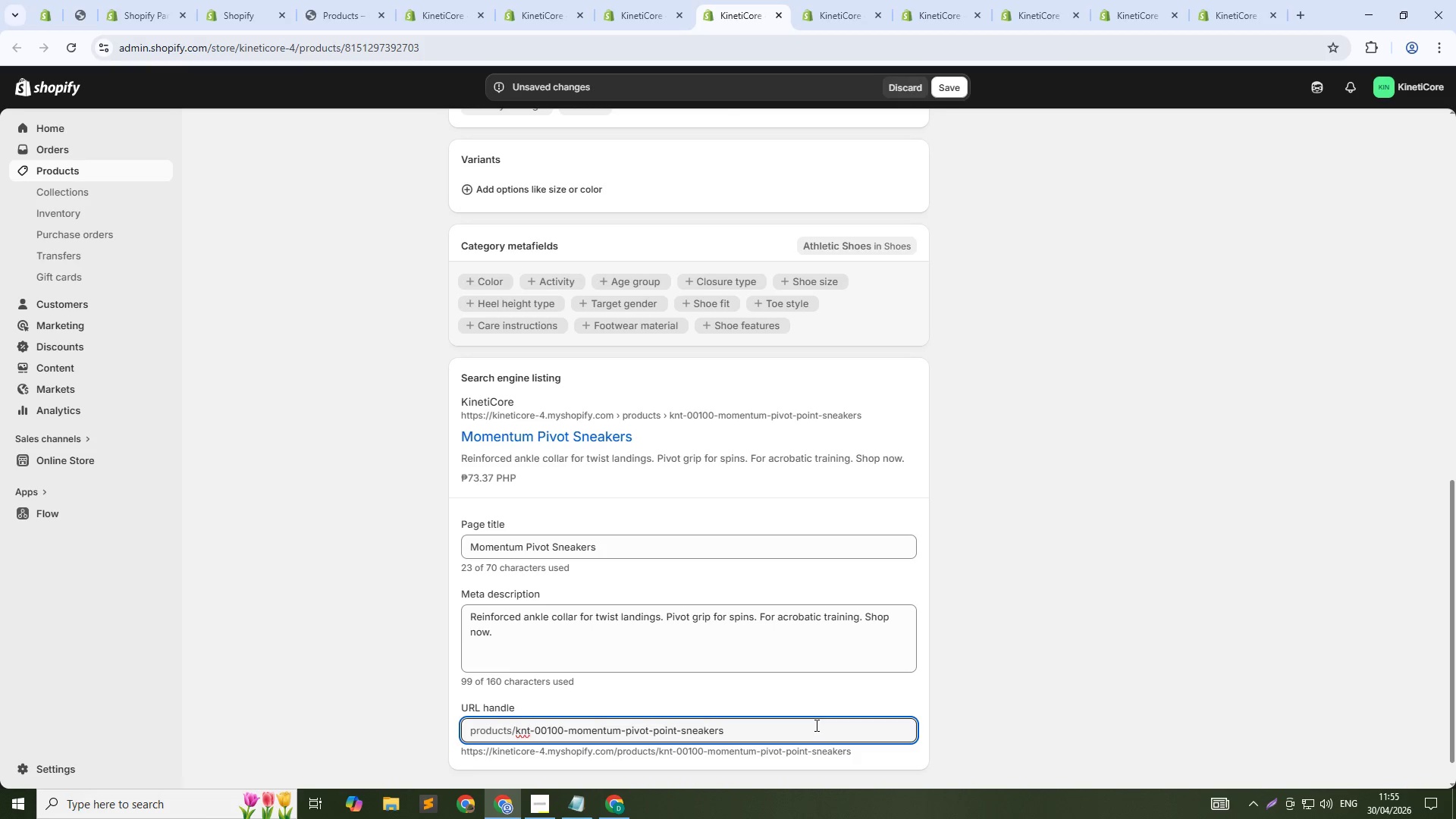 
key(NumpadSubtract)
 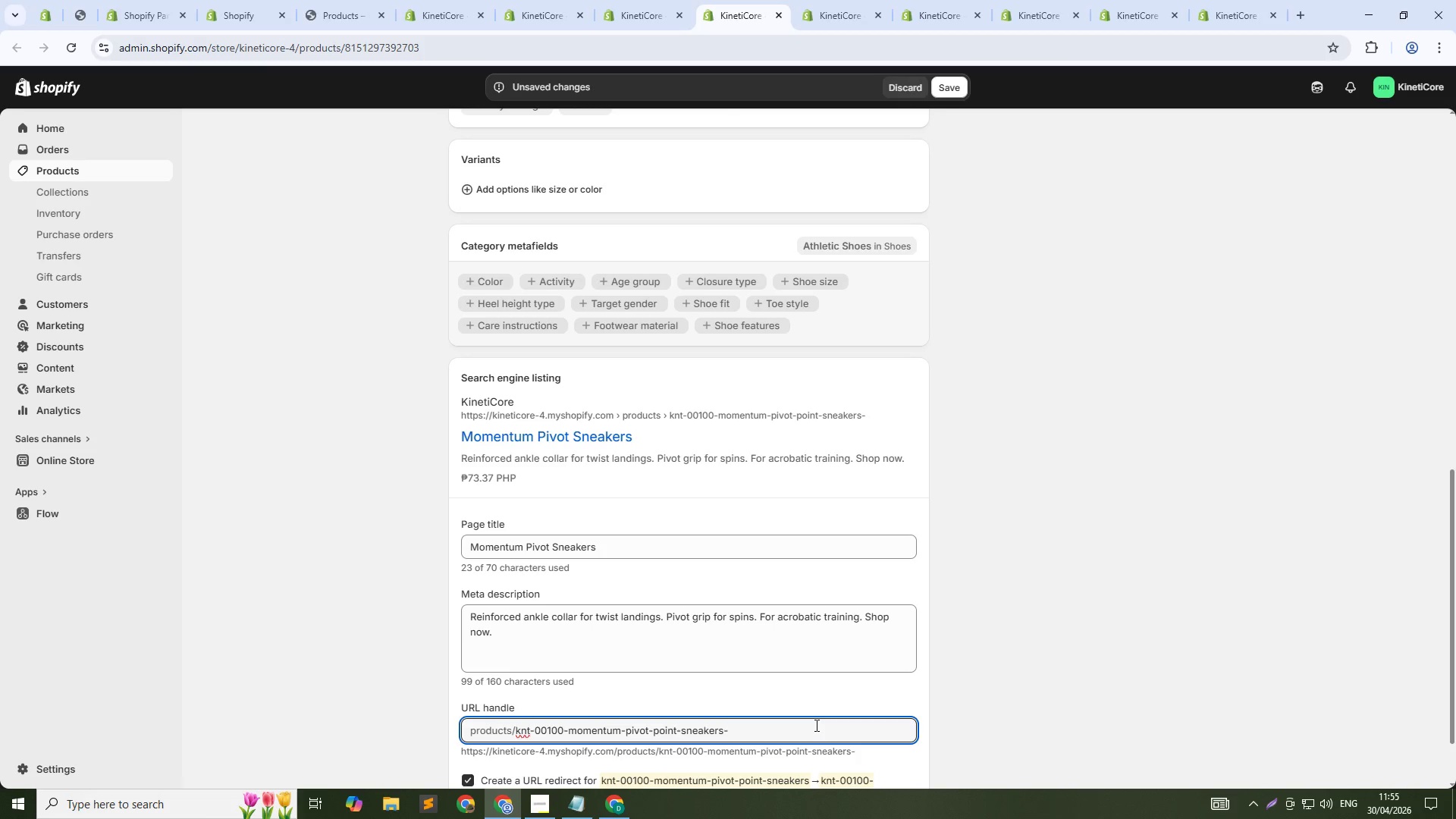 
key(Numpad2)
 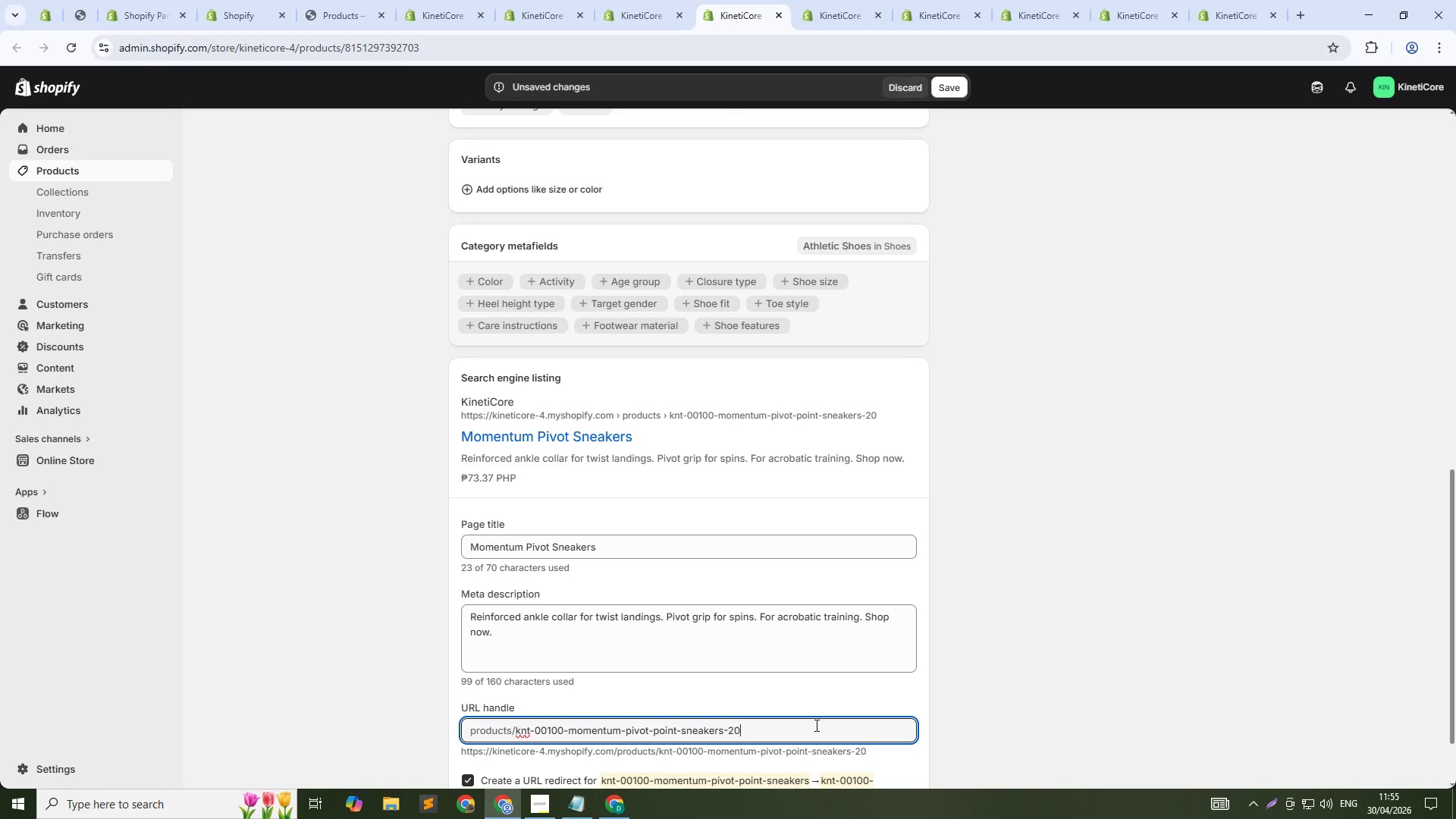 
key(Numpad0)
 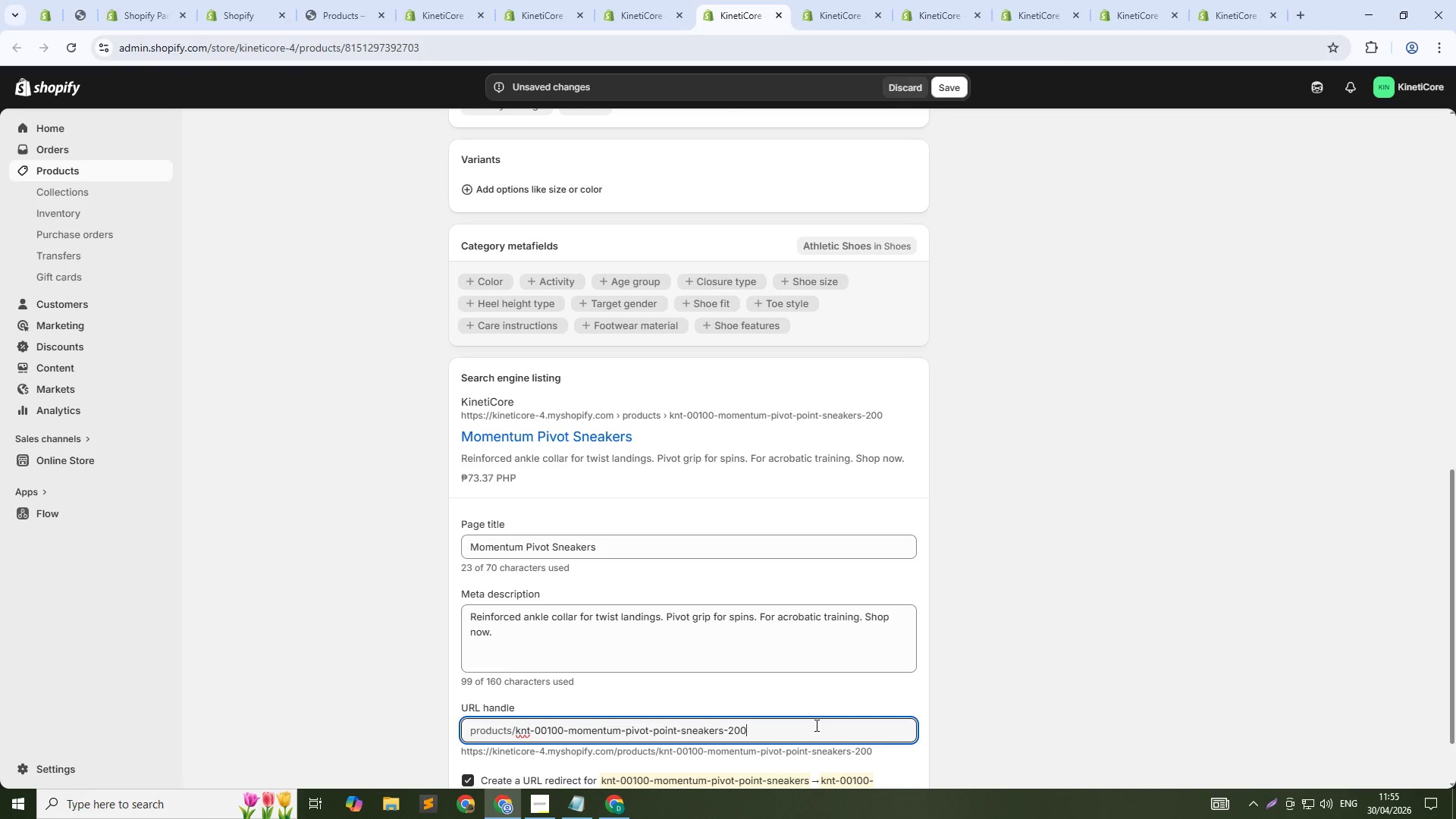 
key(Numpad0)
 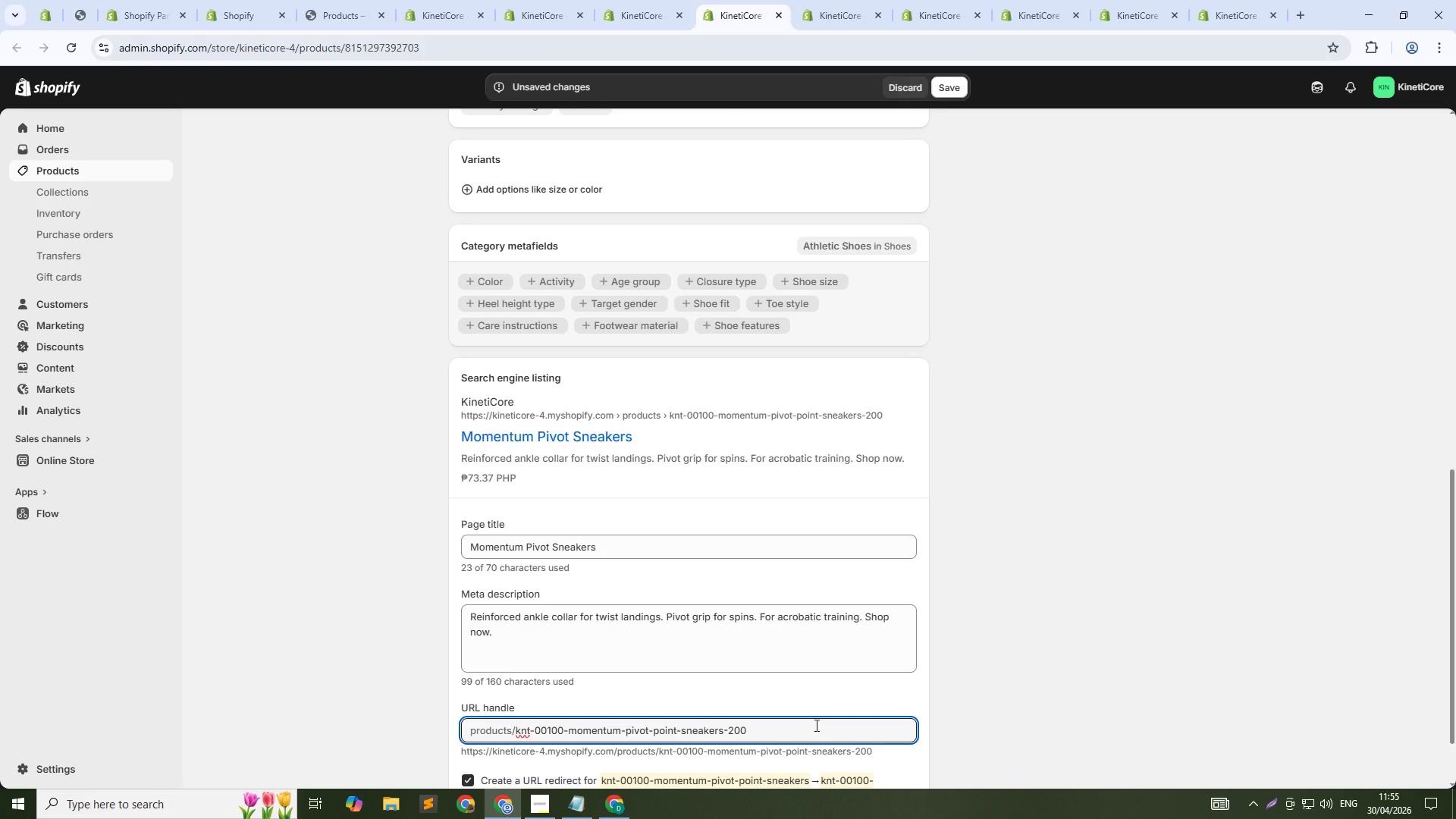 
key(Backspace)
 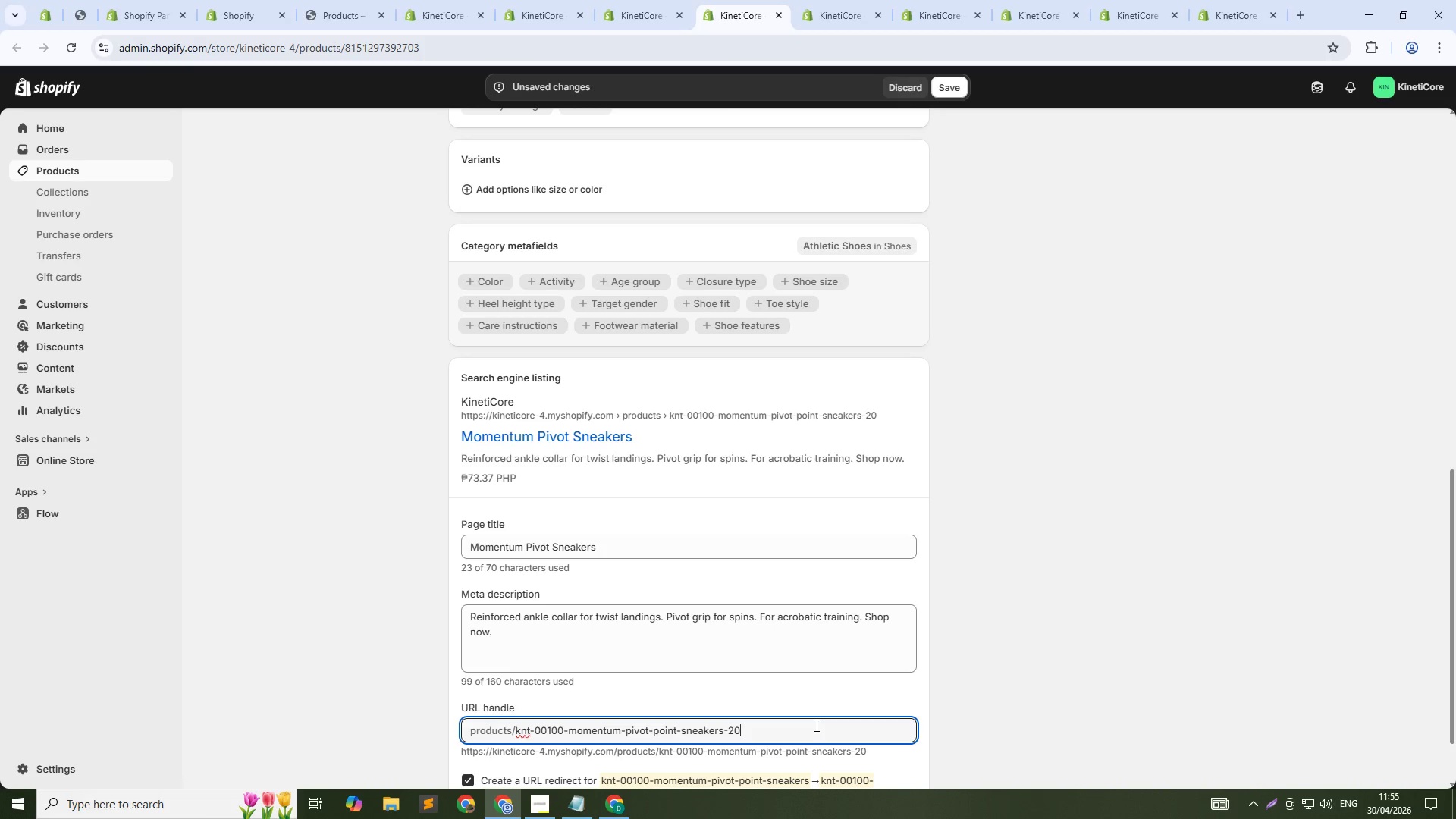 
key(Backspace)